 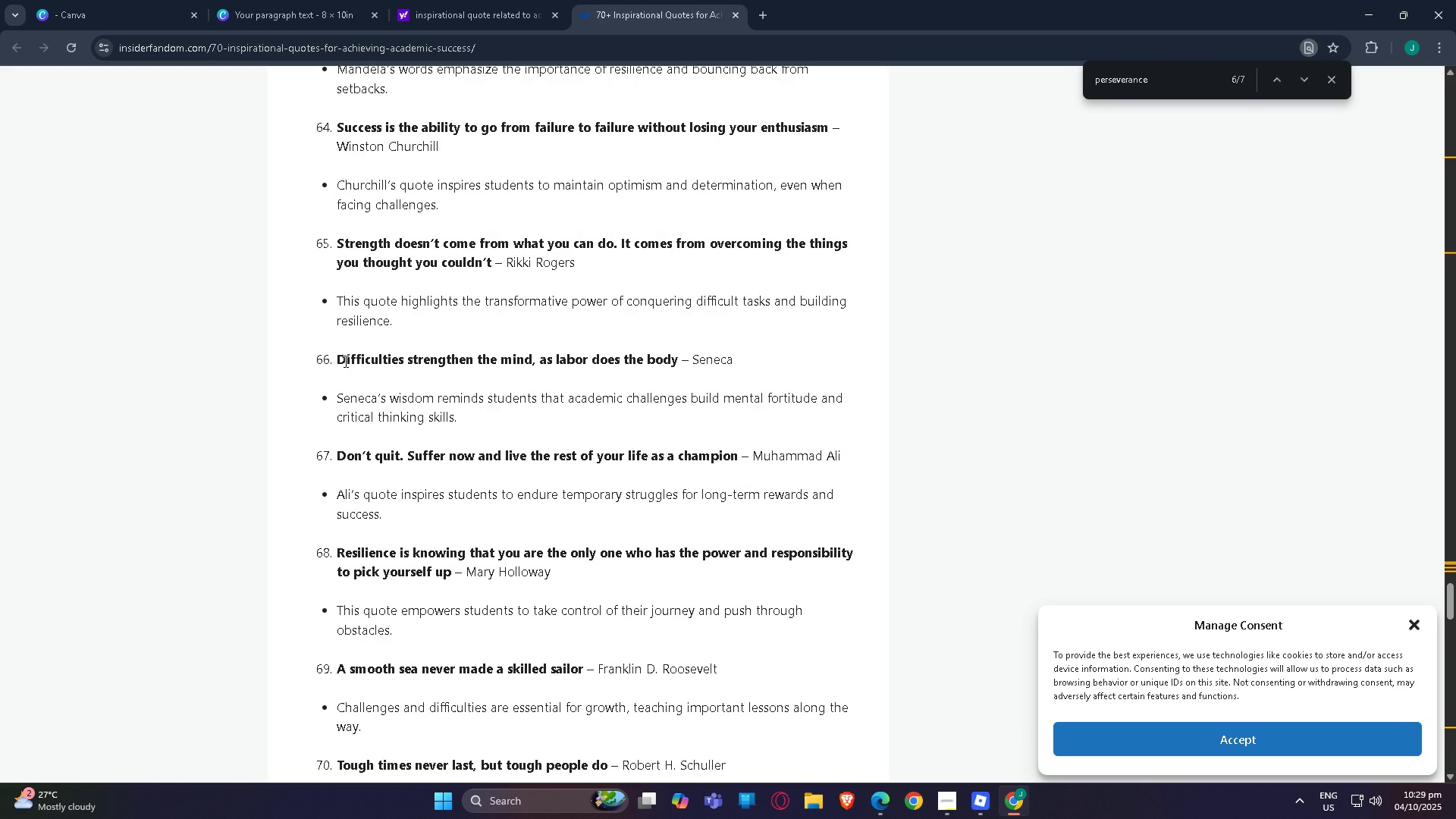 
scroll: coordinate [658, 213], scroll_direction: up, amount: 2.0
 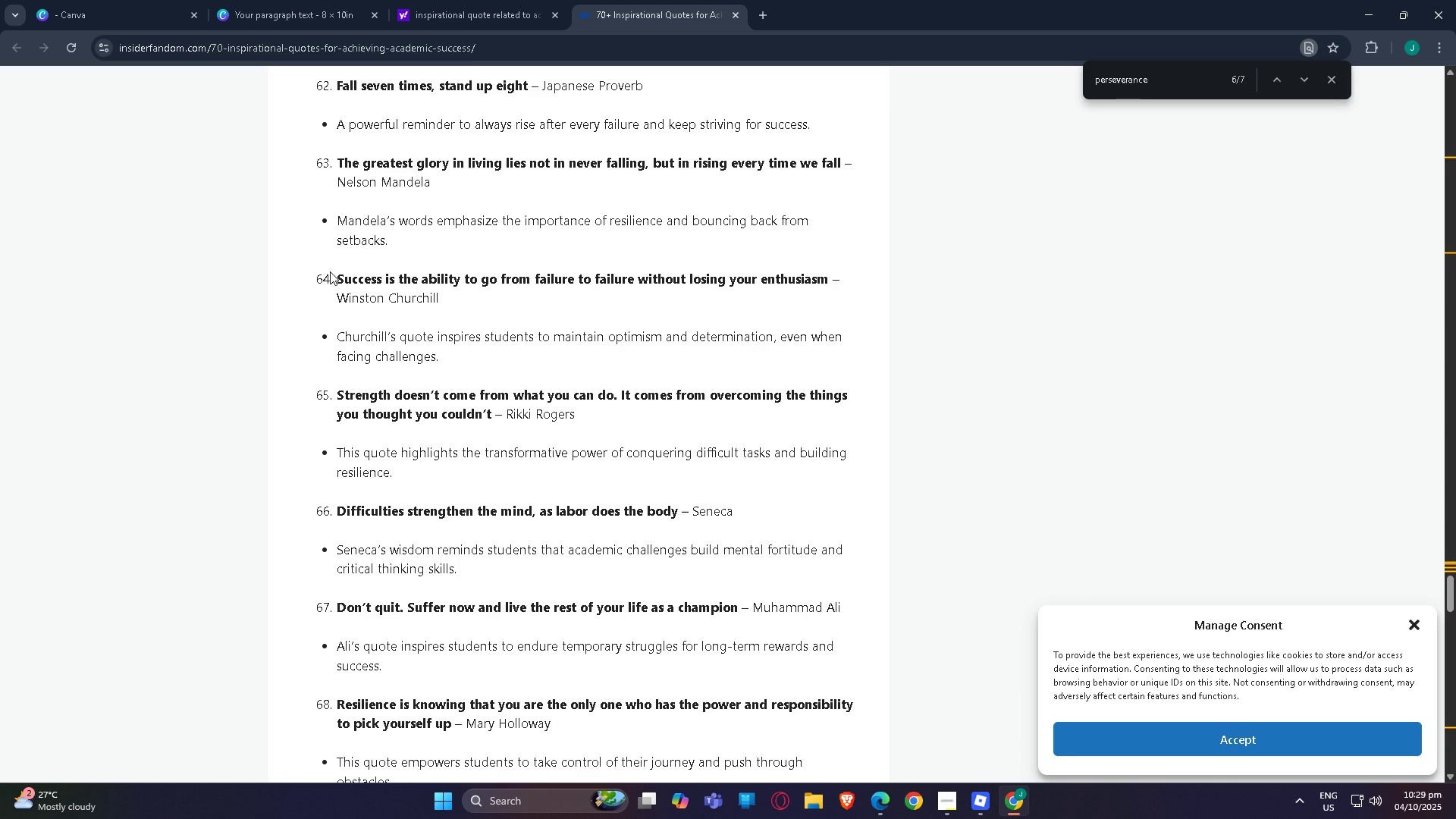 
wait(5.11)
 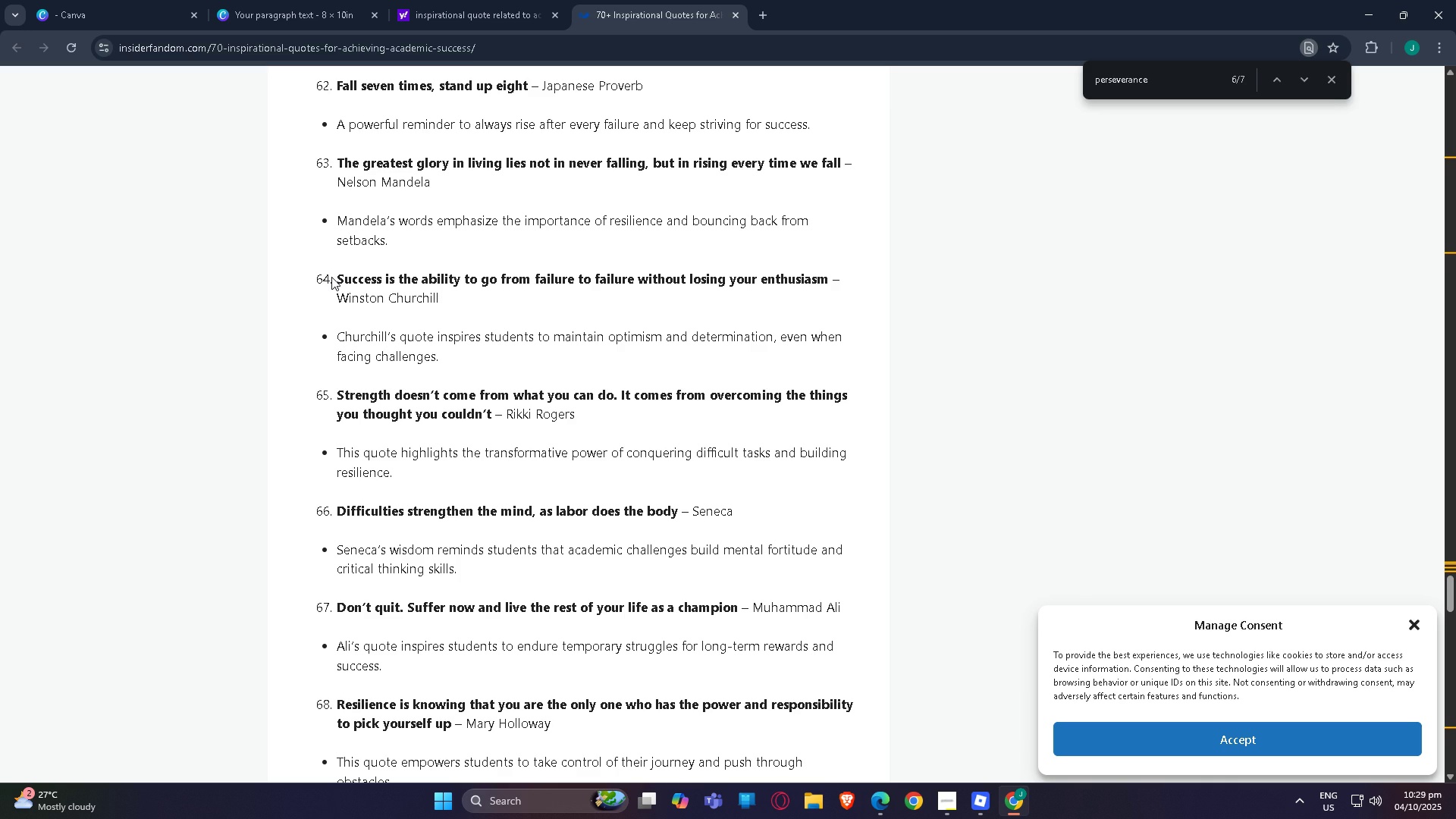 
scroll: coordinate [350, 248], scroll_direction: up, amount: 3.0
 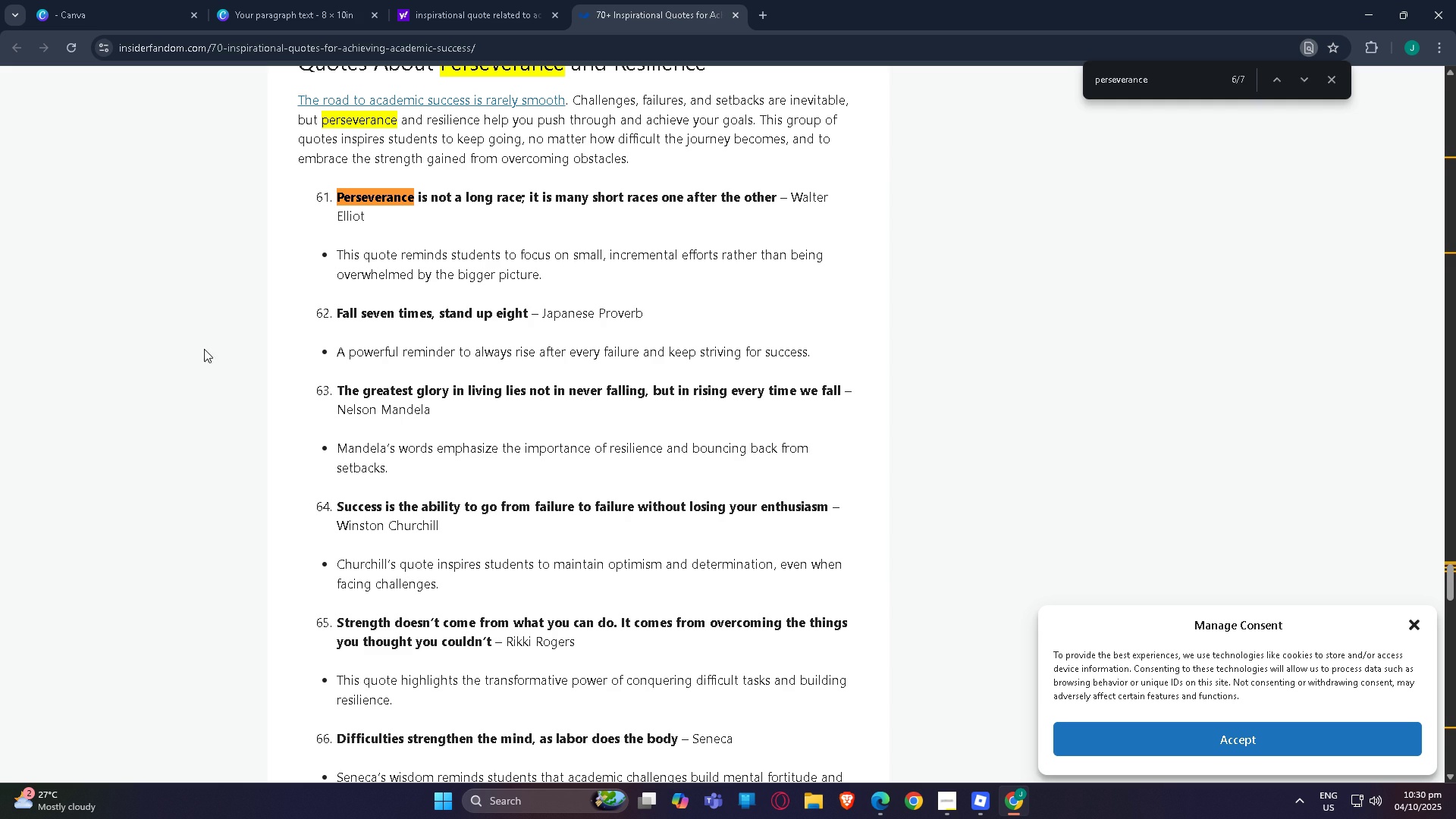 
wait(30.79)
 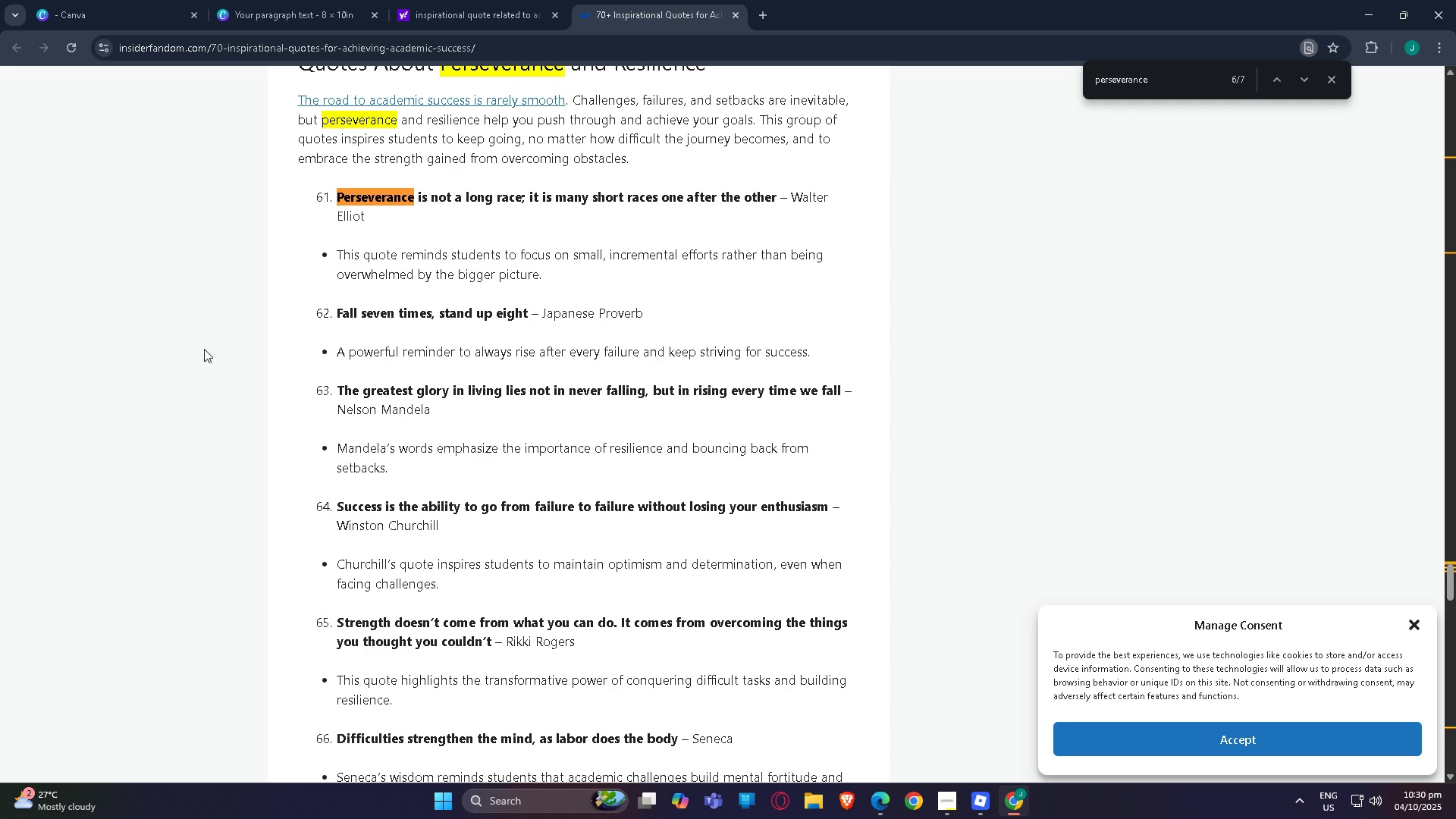 
scroll: coordinate [516, 329], scroll_direction: down, amount: 19.0
 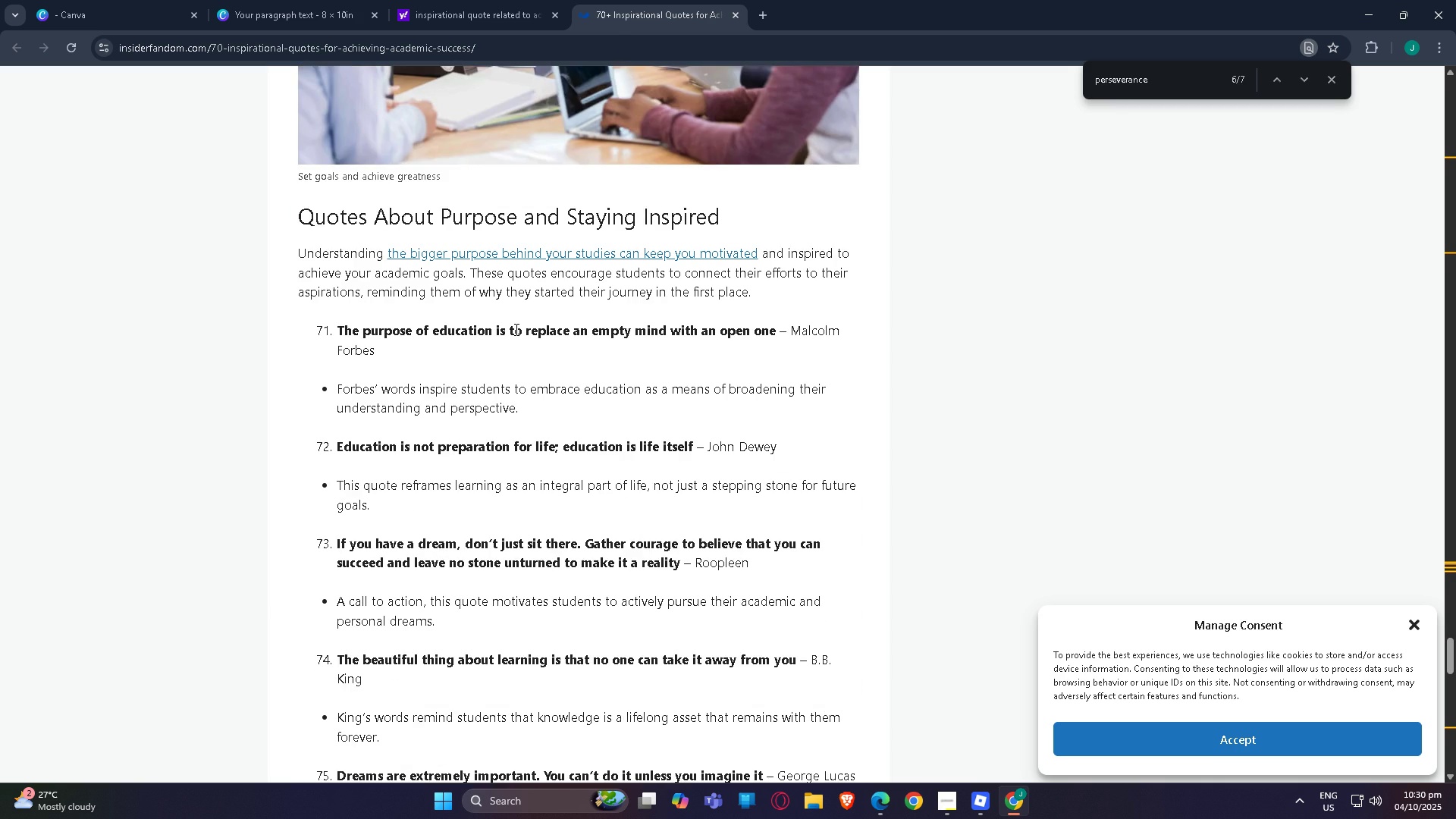 
scroll: coordinate [522, 567], scroll_direction: up, amount: 16.0
 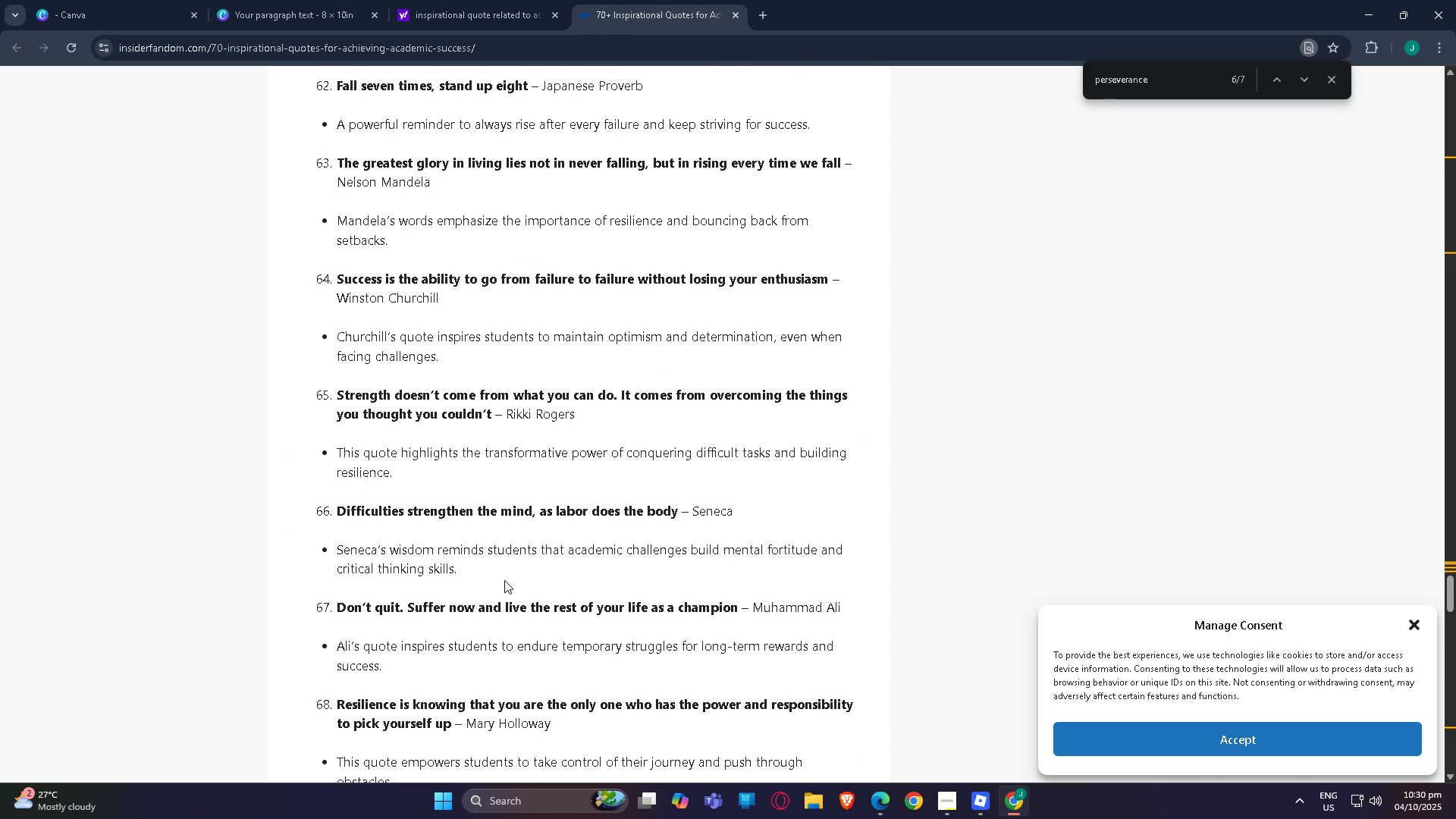 
scroll: coordinate [494, 582], scroll_direction: down, amount: 2.0
 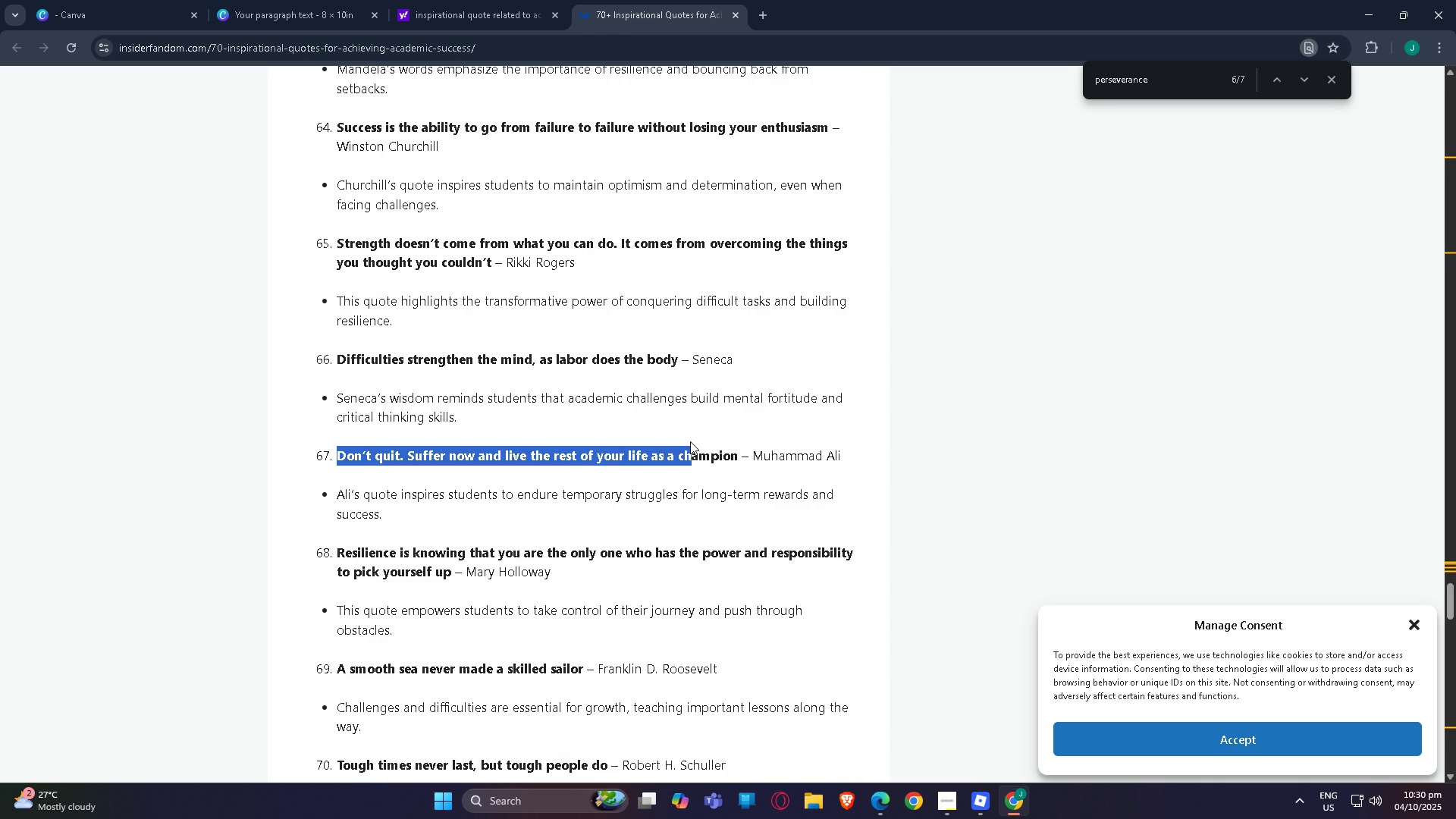 
wait(6.94)
 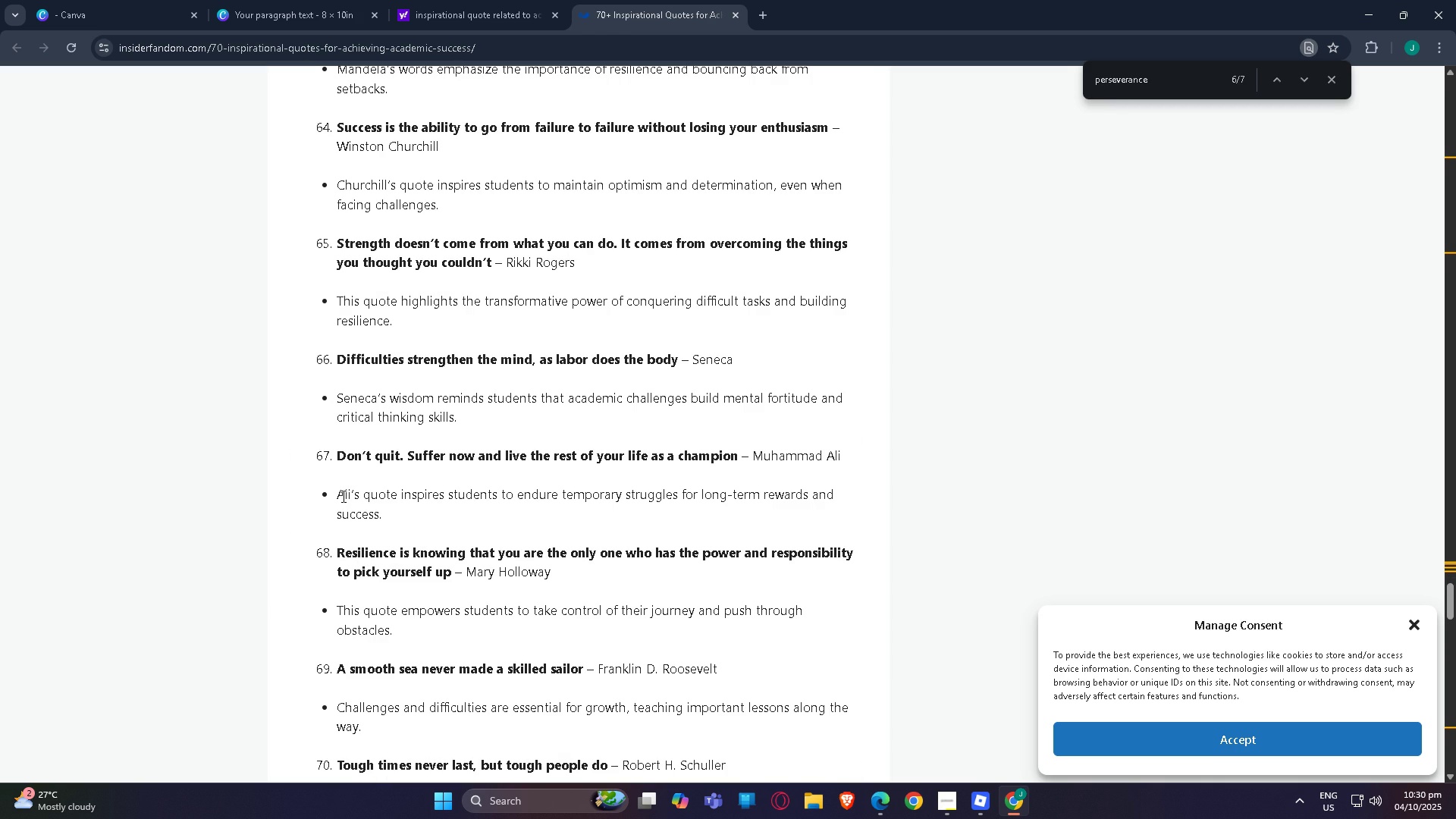 
left_click([956, 799])